 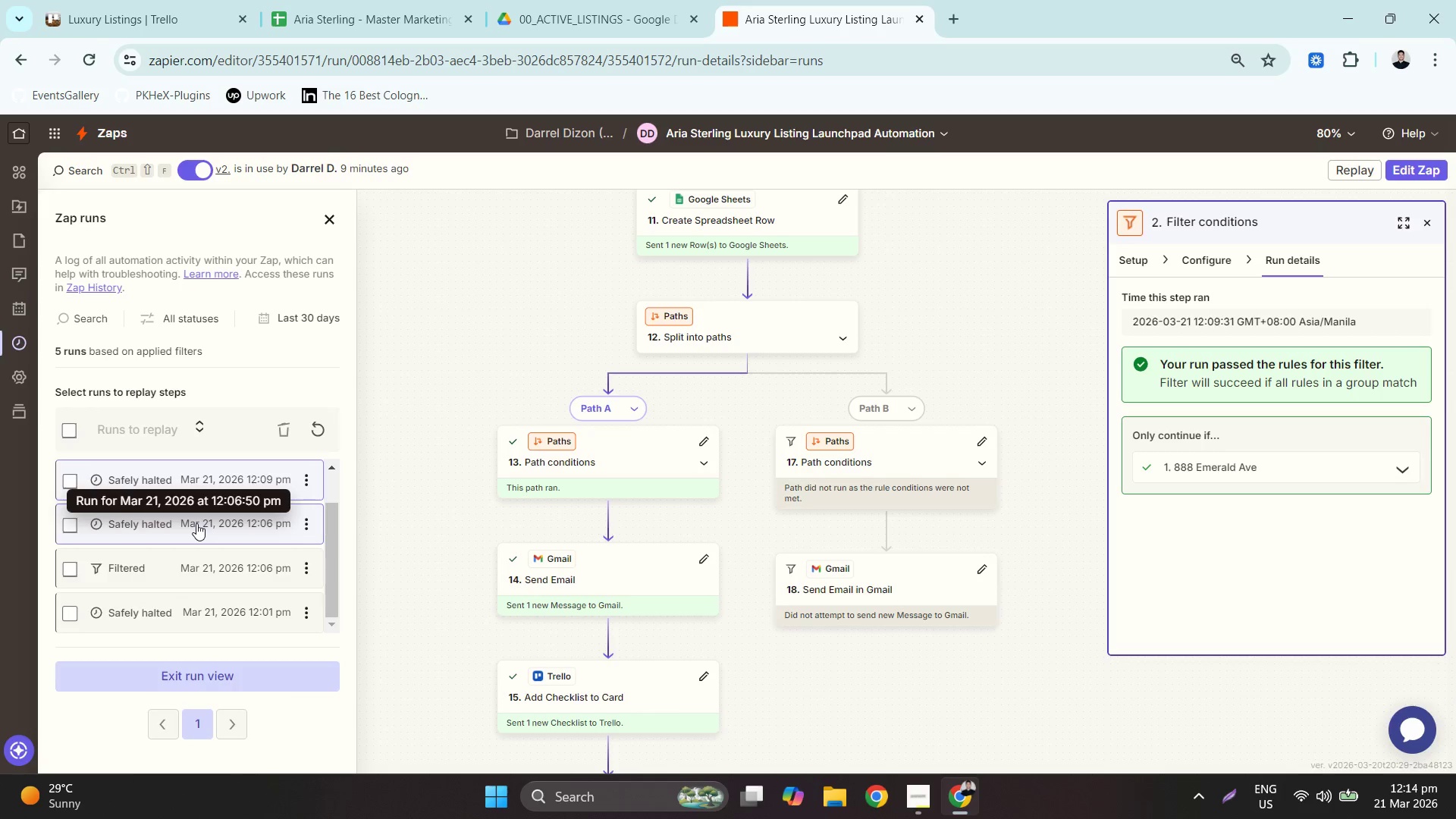 
left_click([157, 610])
 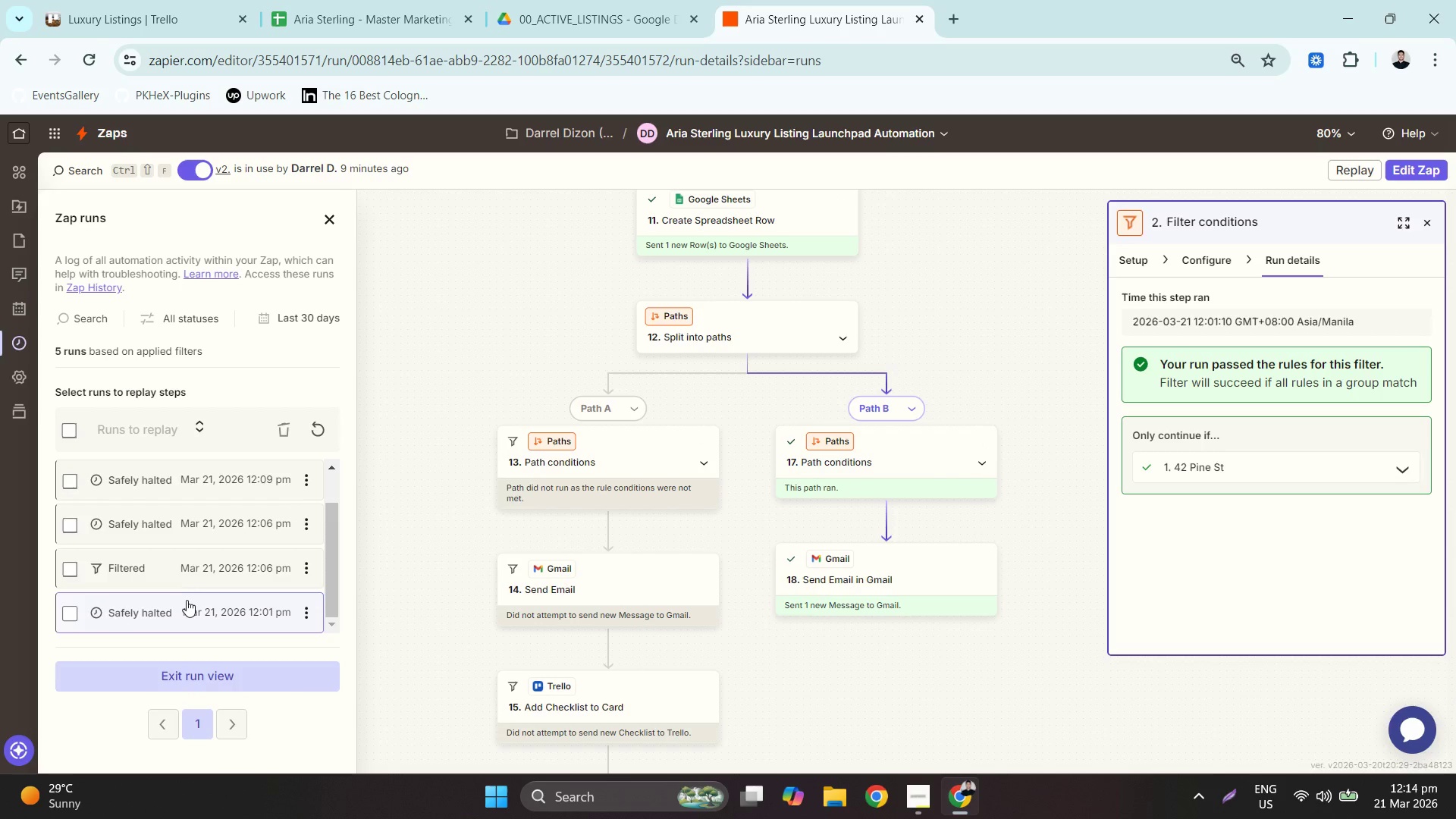 
left_click([176, 583])
 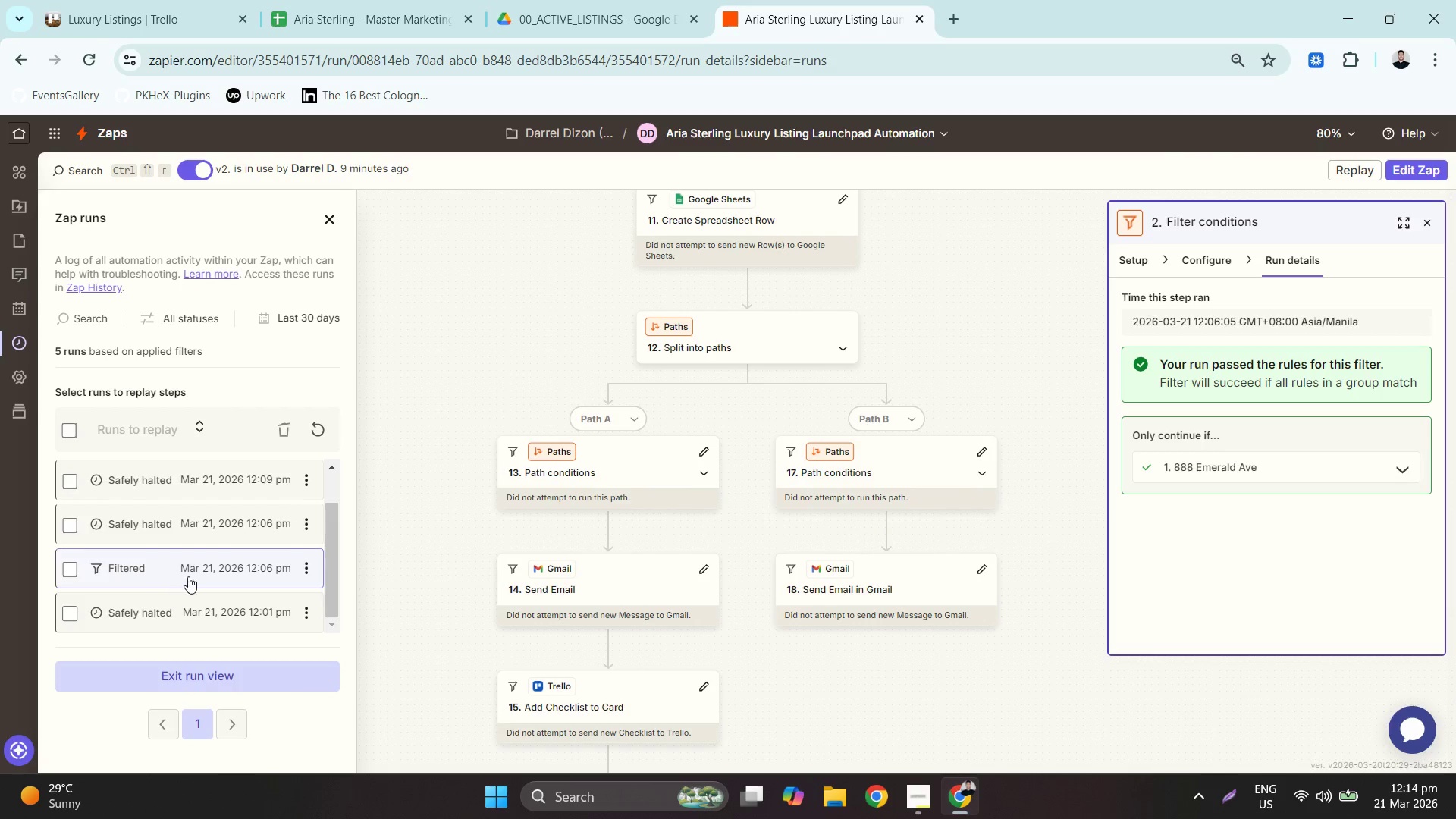 
scroll: coordinate [438, 542], scroll_direction: up, amount: 13.0
 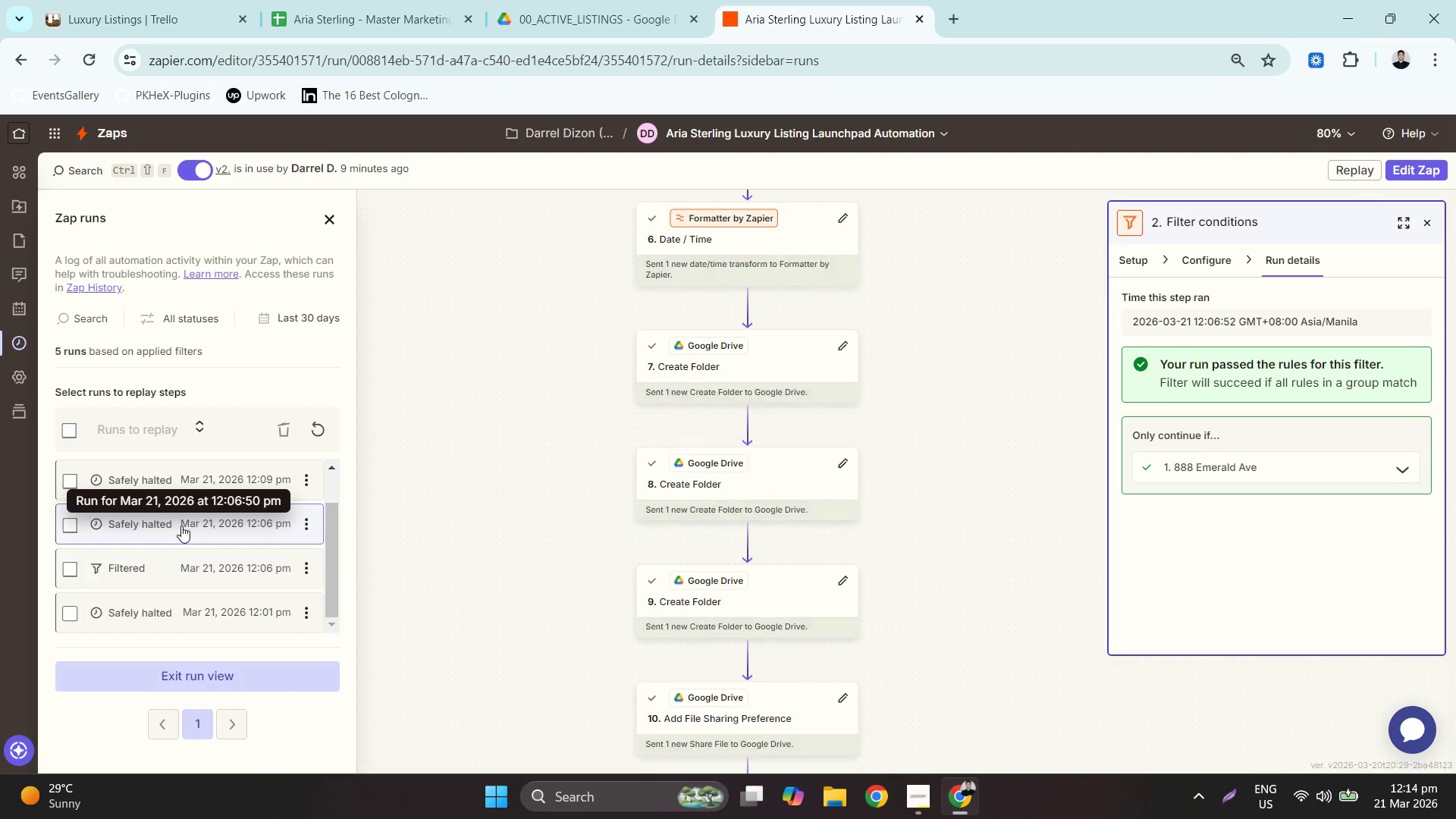 
scroll: coordinate [513, 543], scroll_direction: down, amount: 9.0
 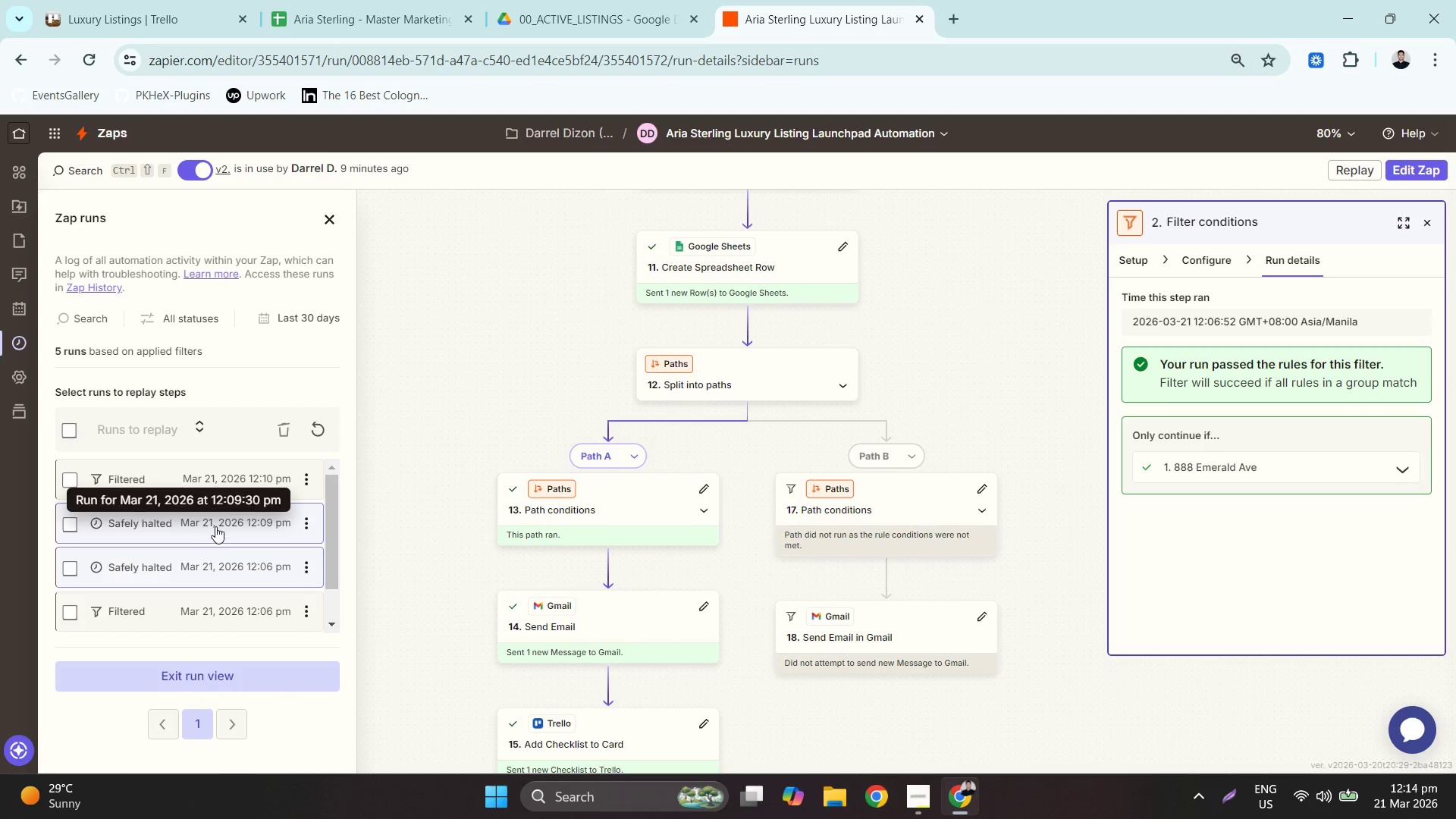 
left_click([215, 526])
 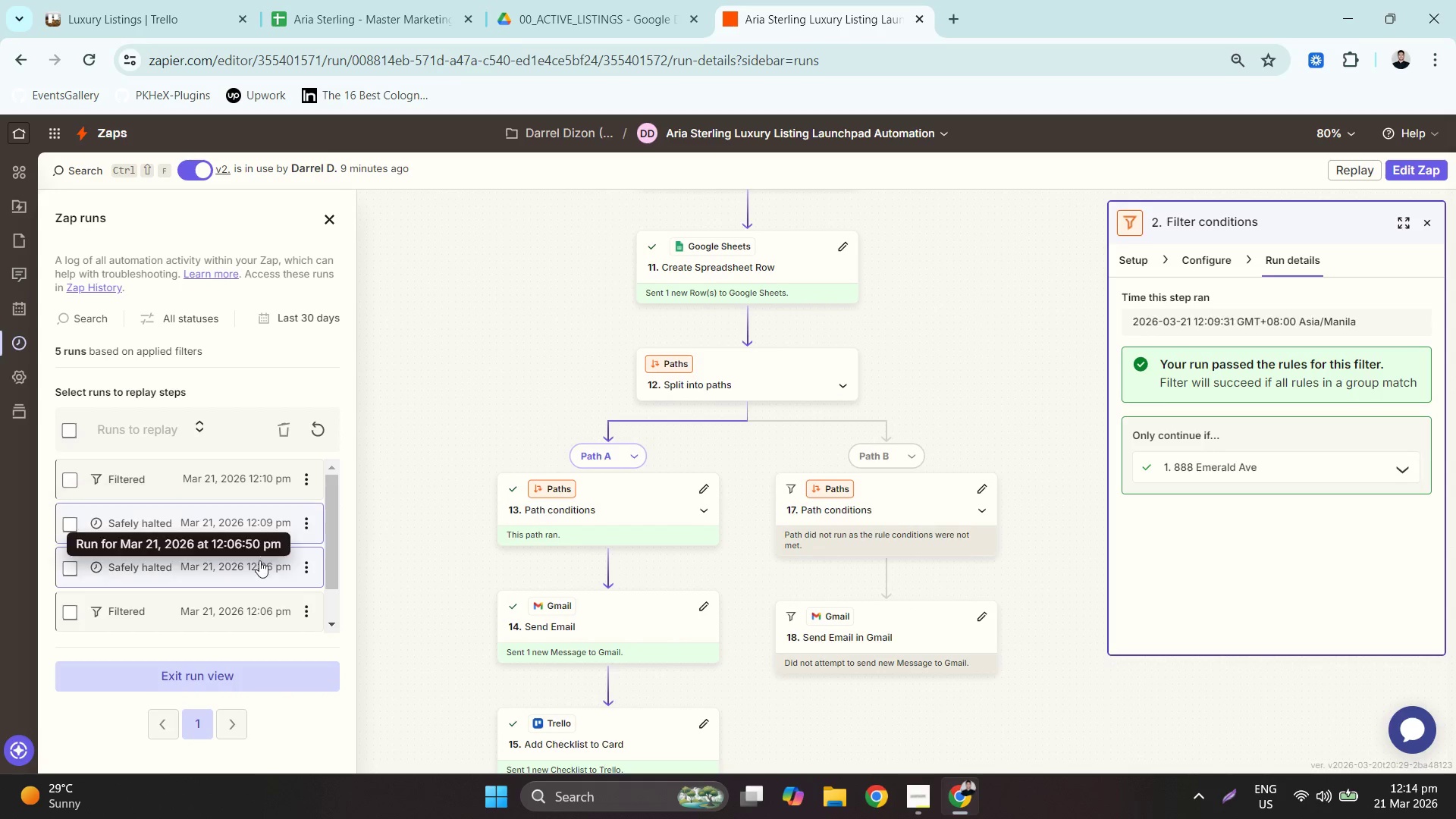 
left_click([242, 529])
 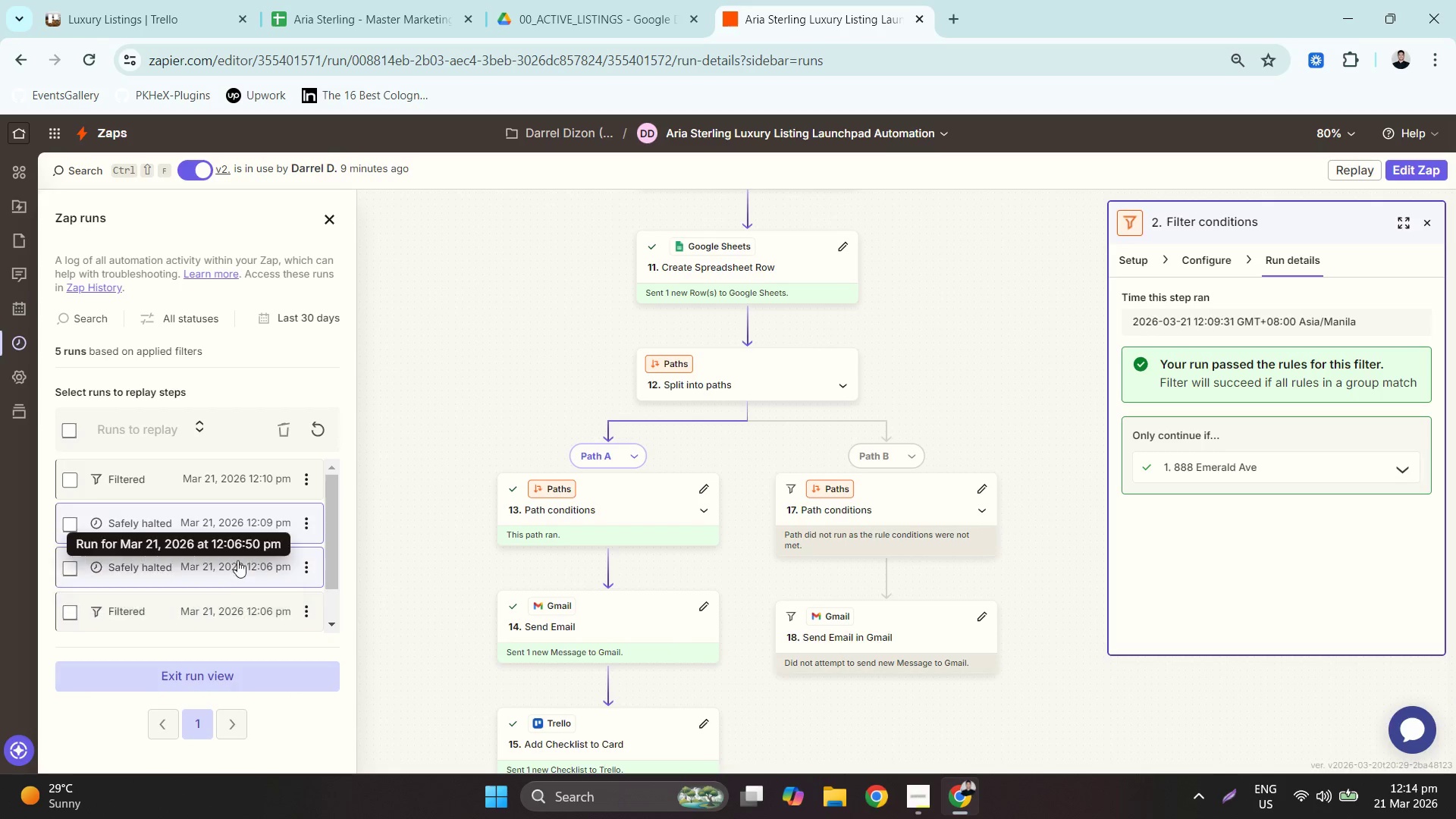 
left_click([261, 568])
 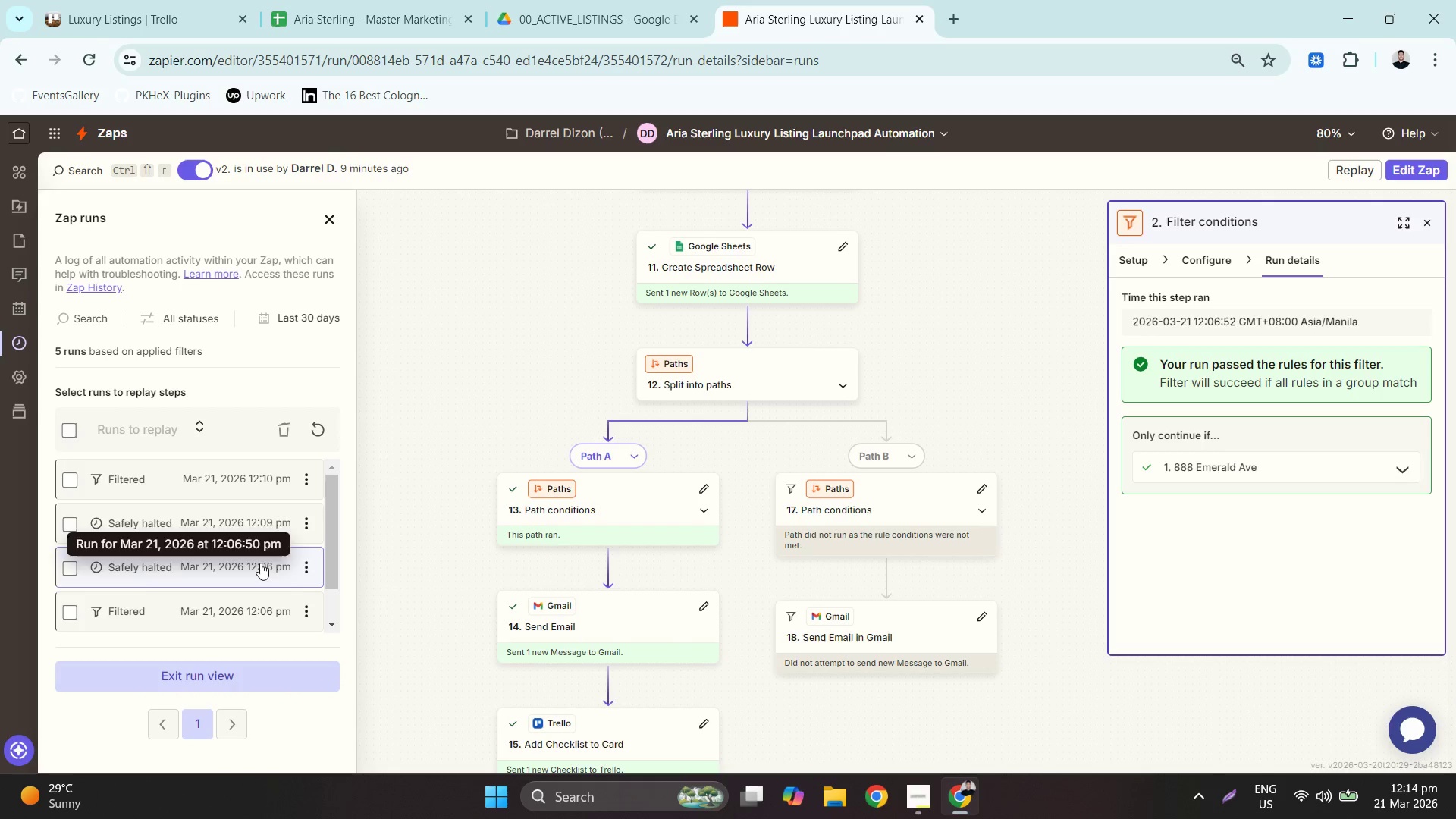 
left_click([256, 529])
 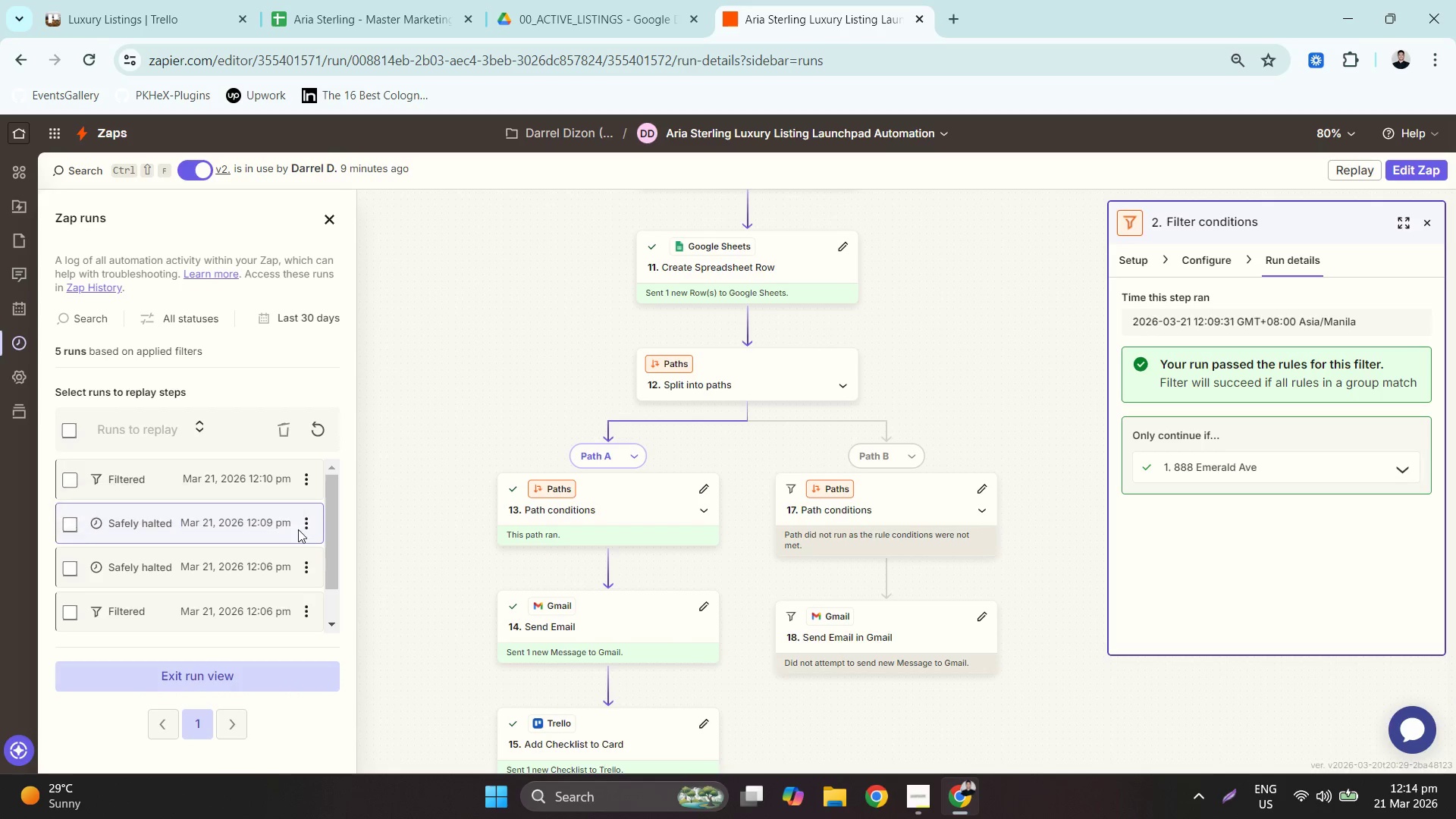 
left_click([303, 528])
 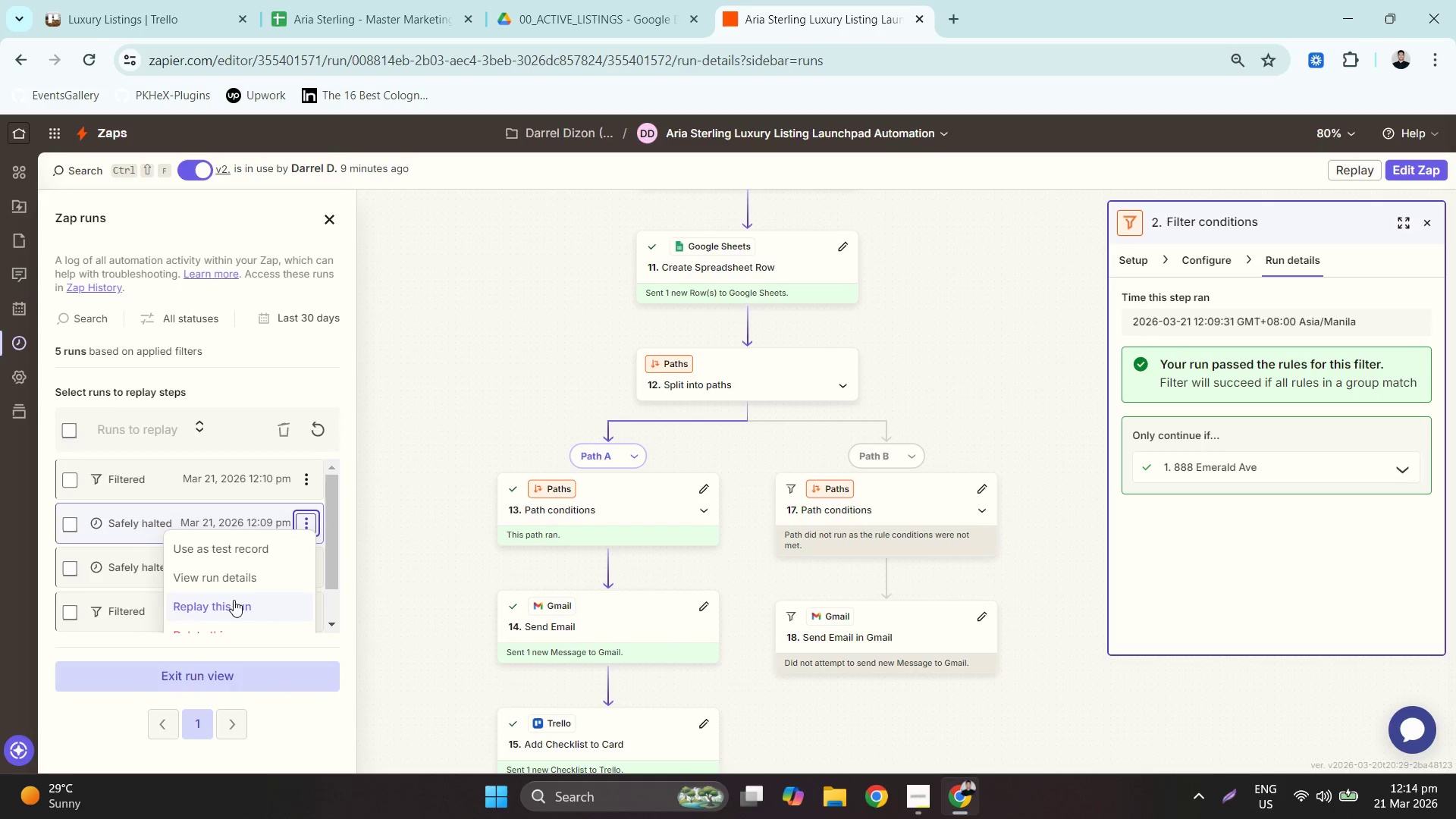 
scroll: coordinate [231, 605], scroll_direction: down, amount: 1.0
 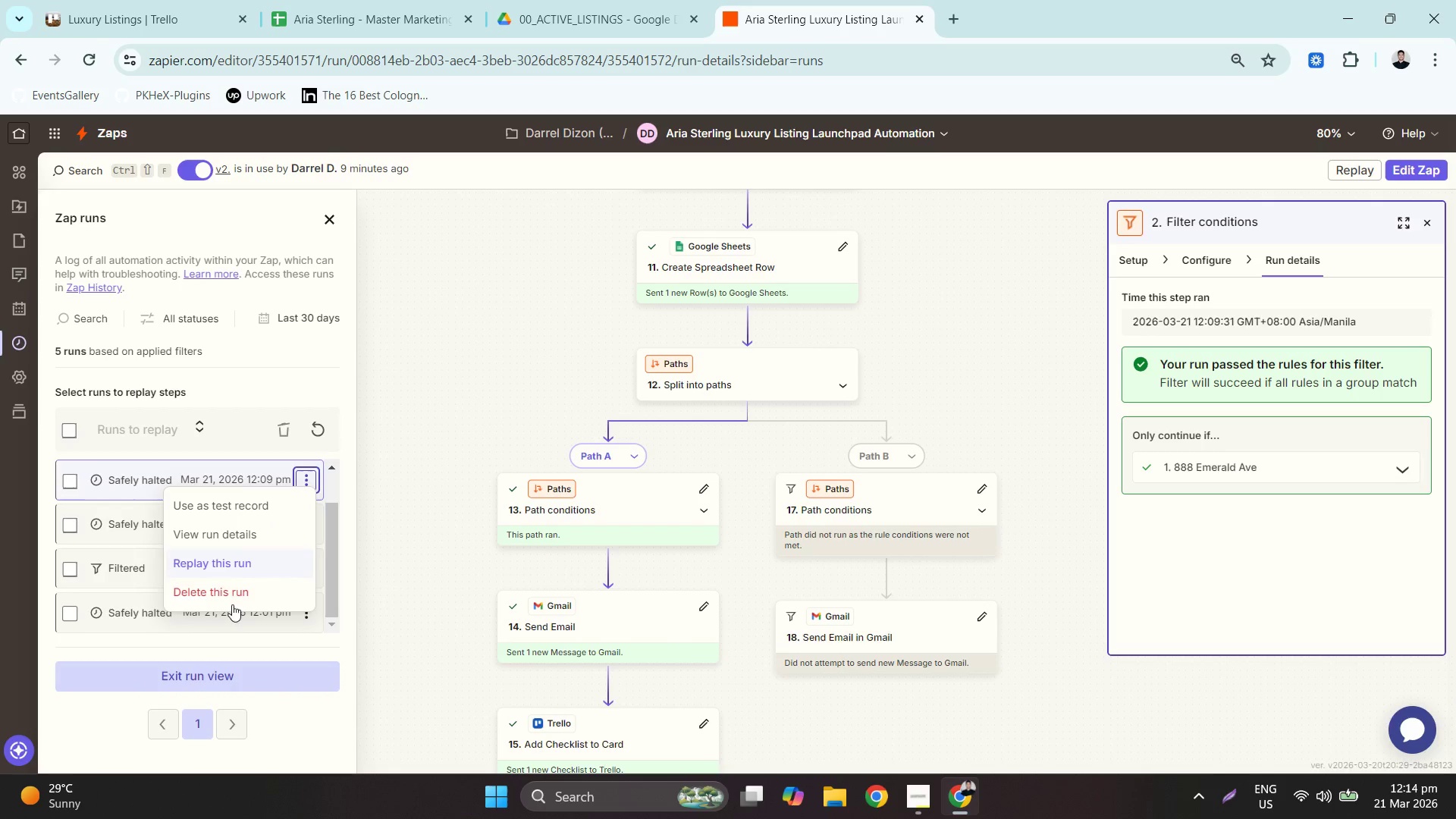 
left_click([228, 589])
 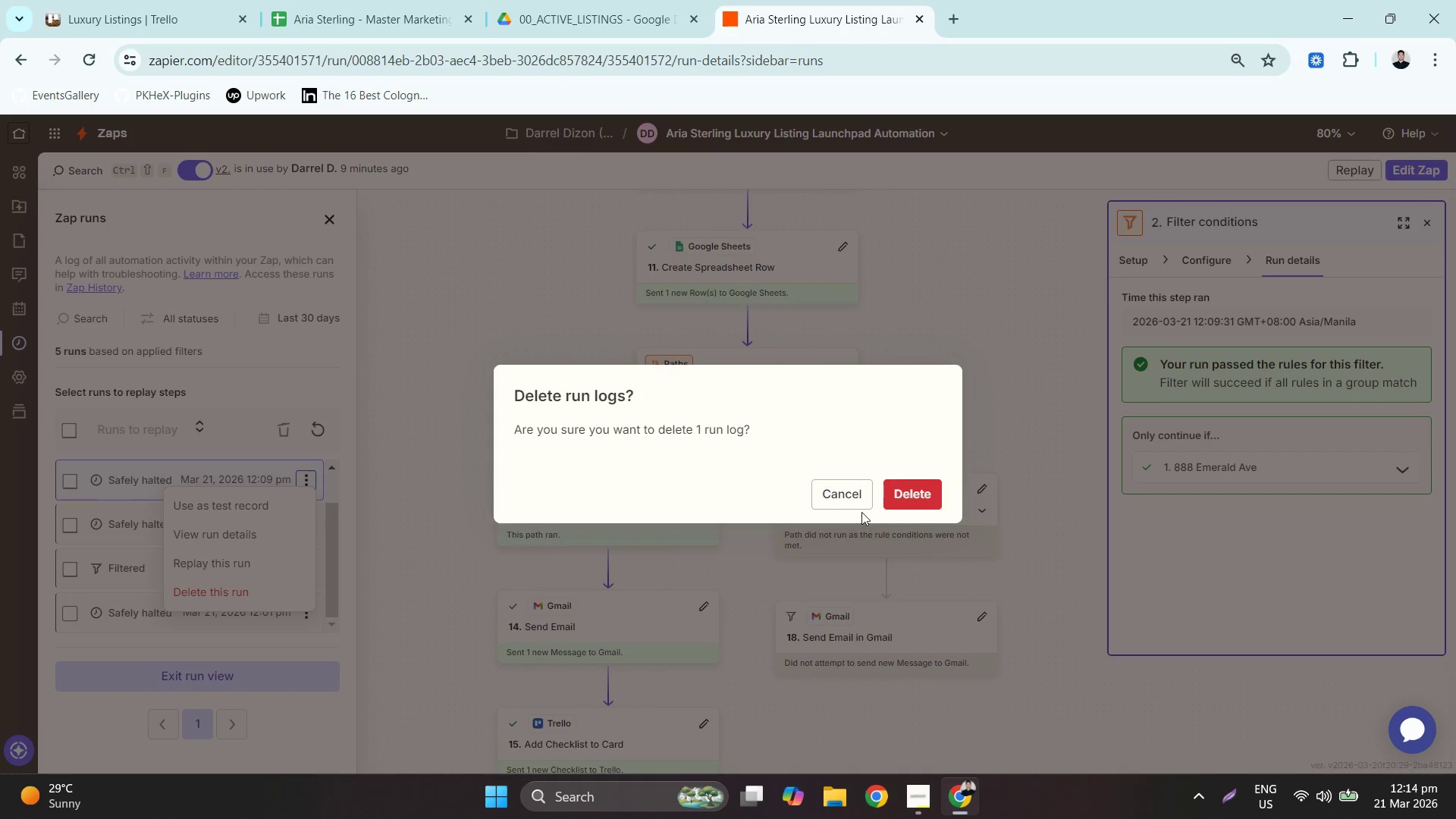 
left_click([924, 491])
 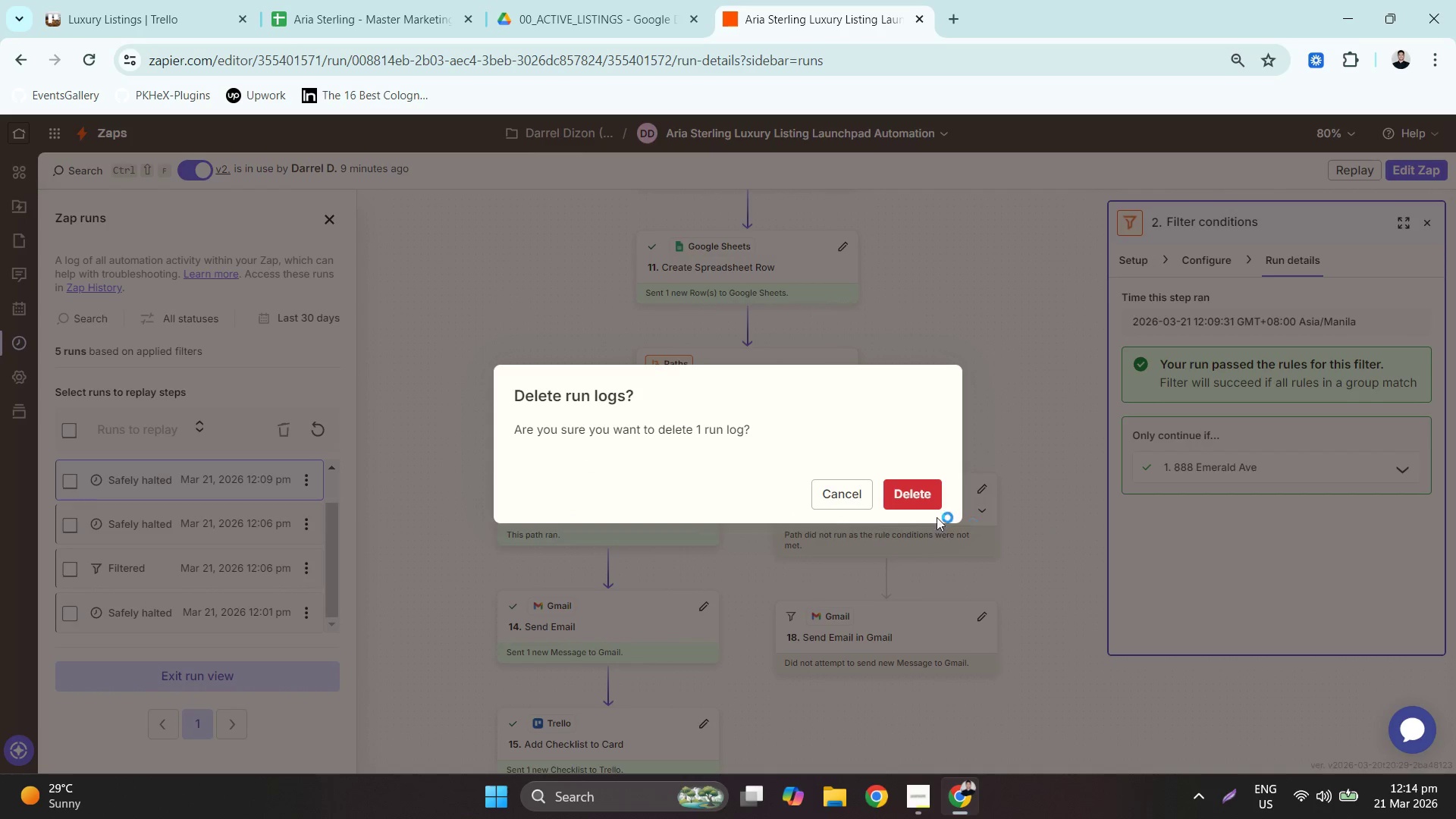 
left_click([917, 491])
 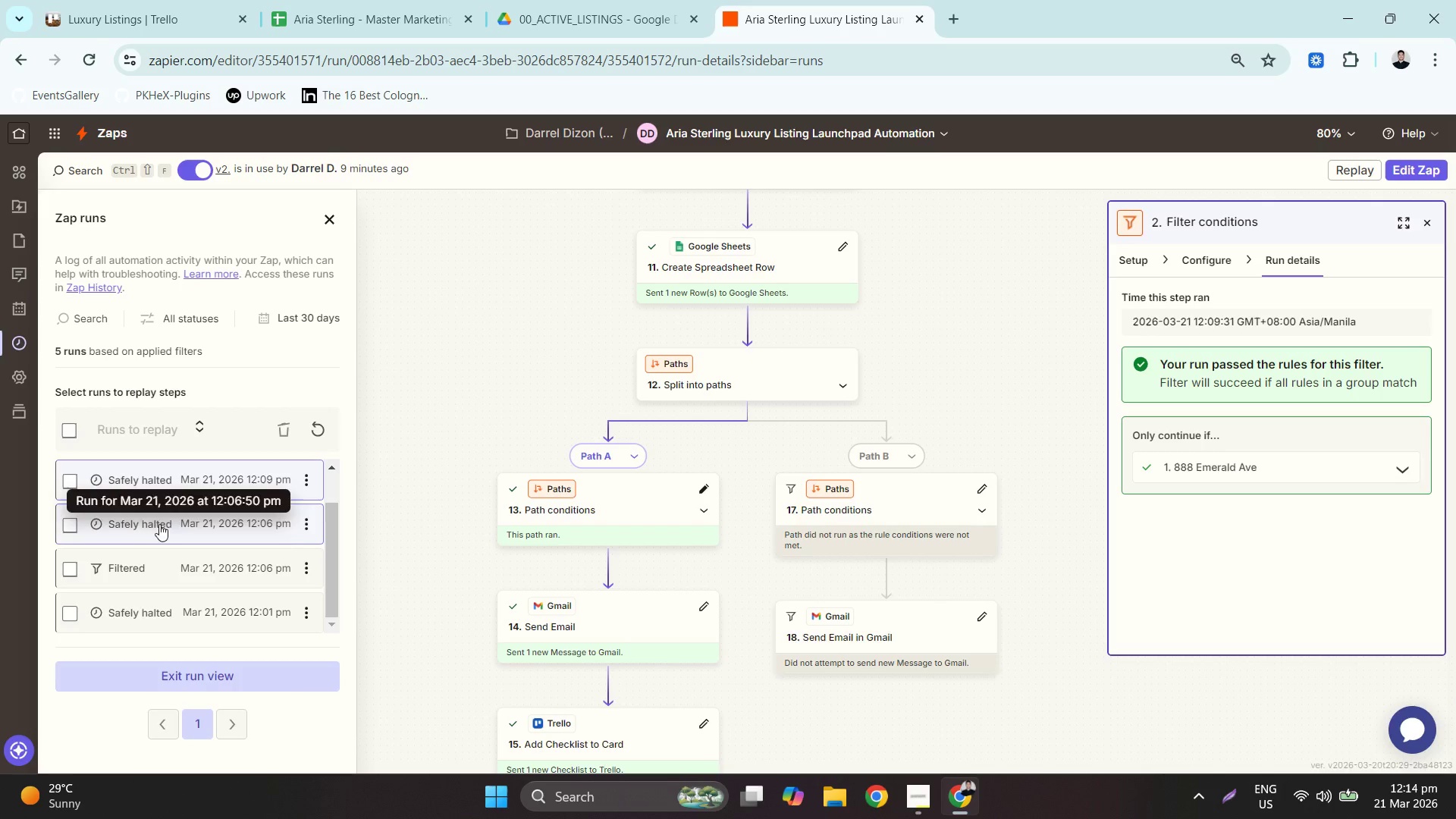 
scroll: coordinate [152, 526], scroll_direction: down, amount: 2.0
 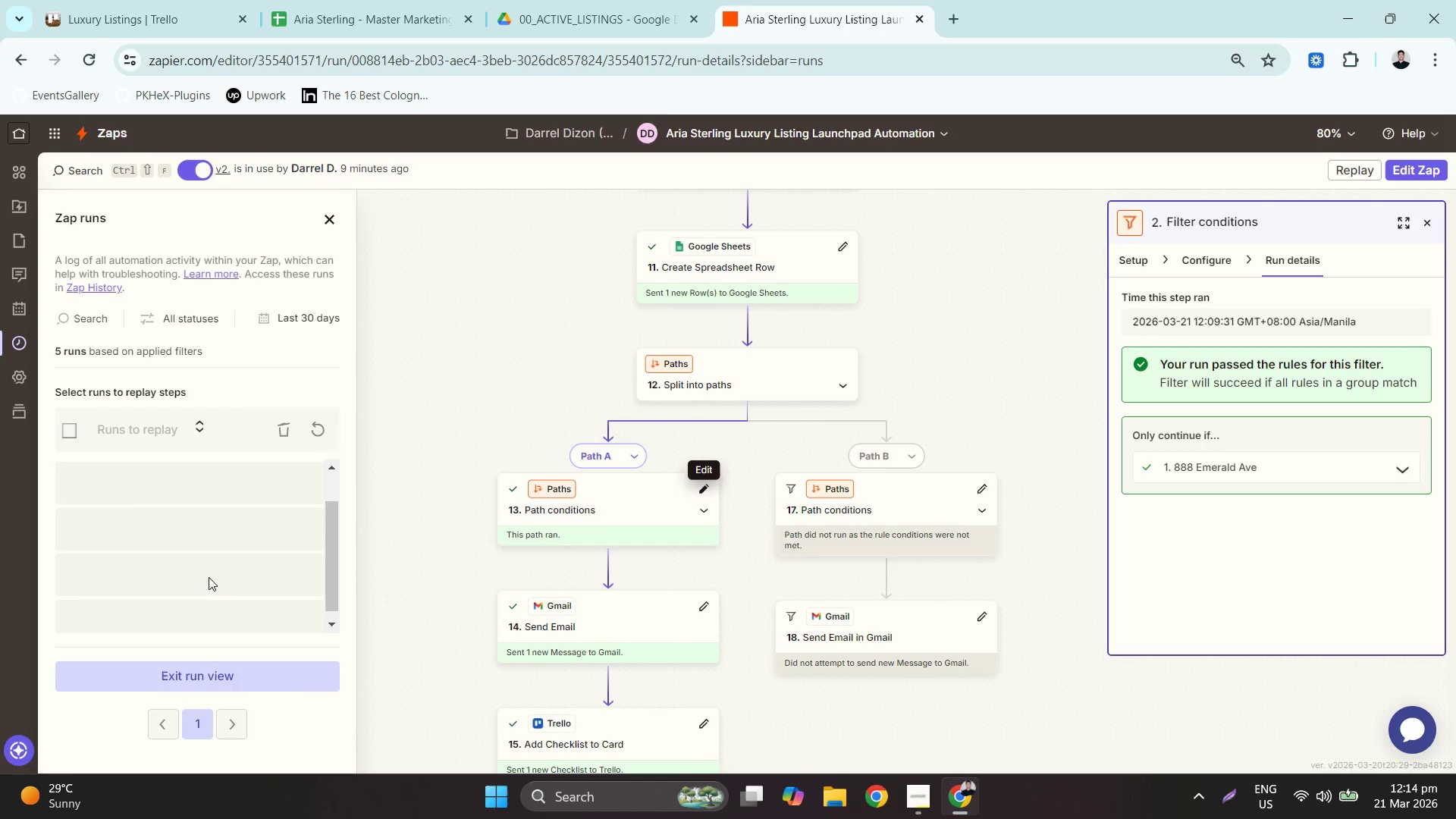 
left_click([233, 479])
 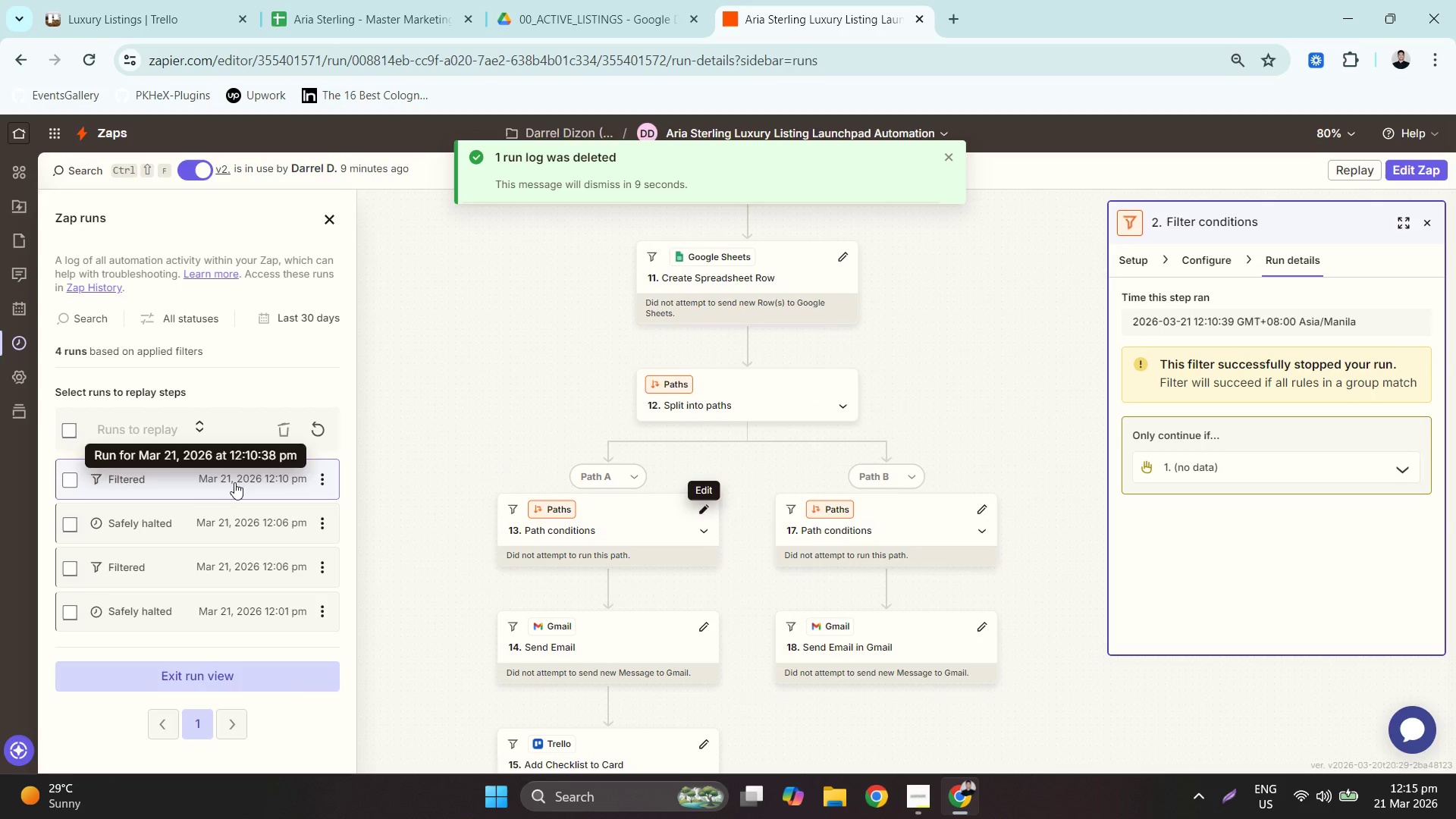 
scroll: coordinate [618, 536], scroll_direction: up, amount: 23.0
 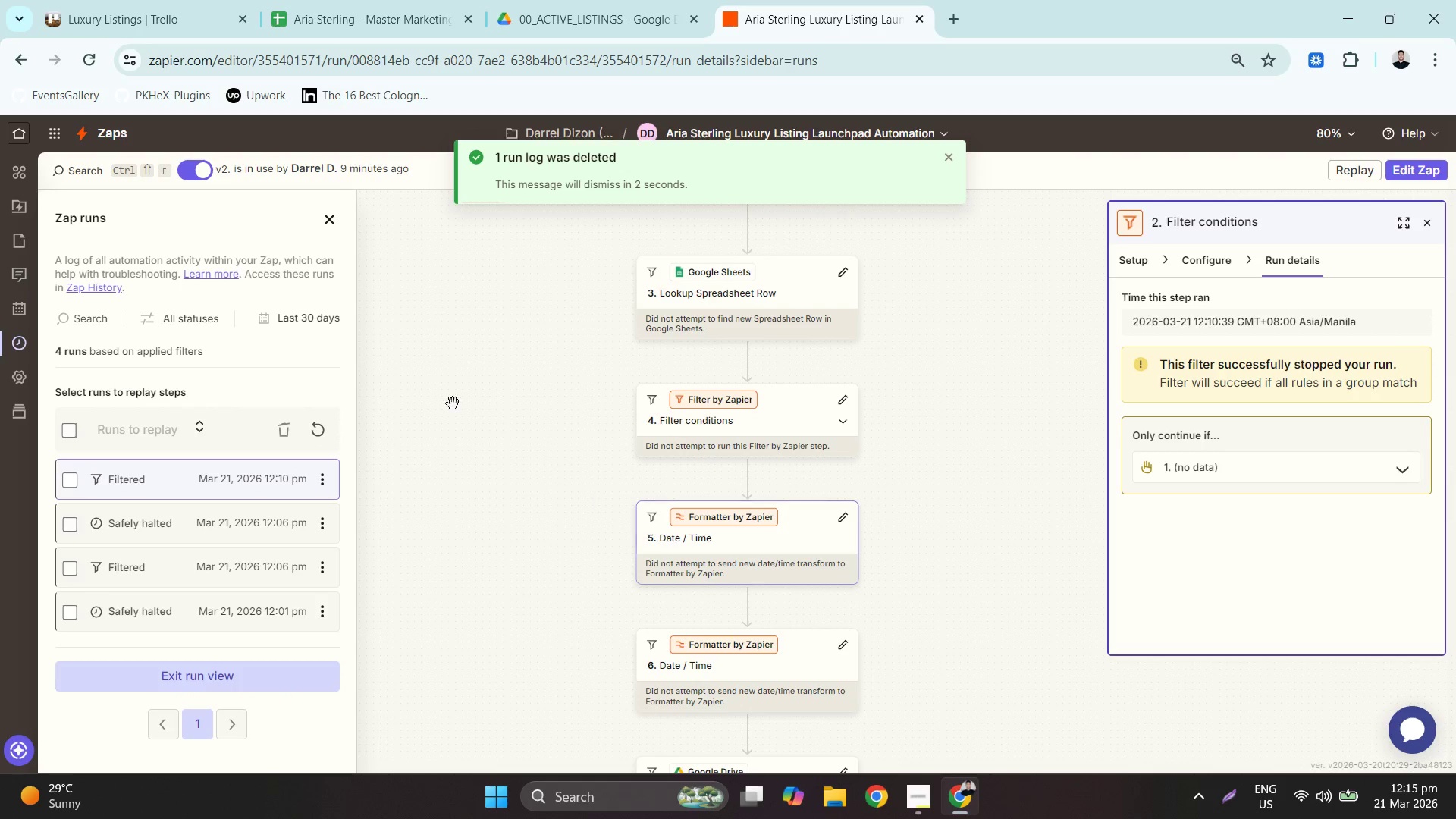 
left_click([921, 797])